 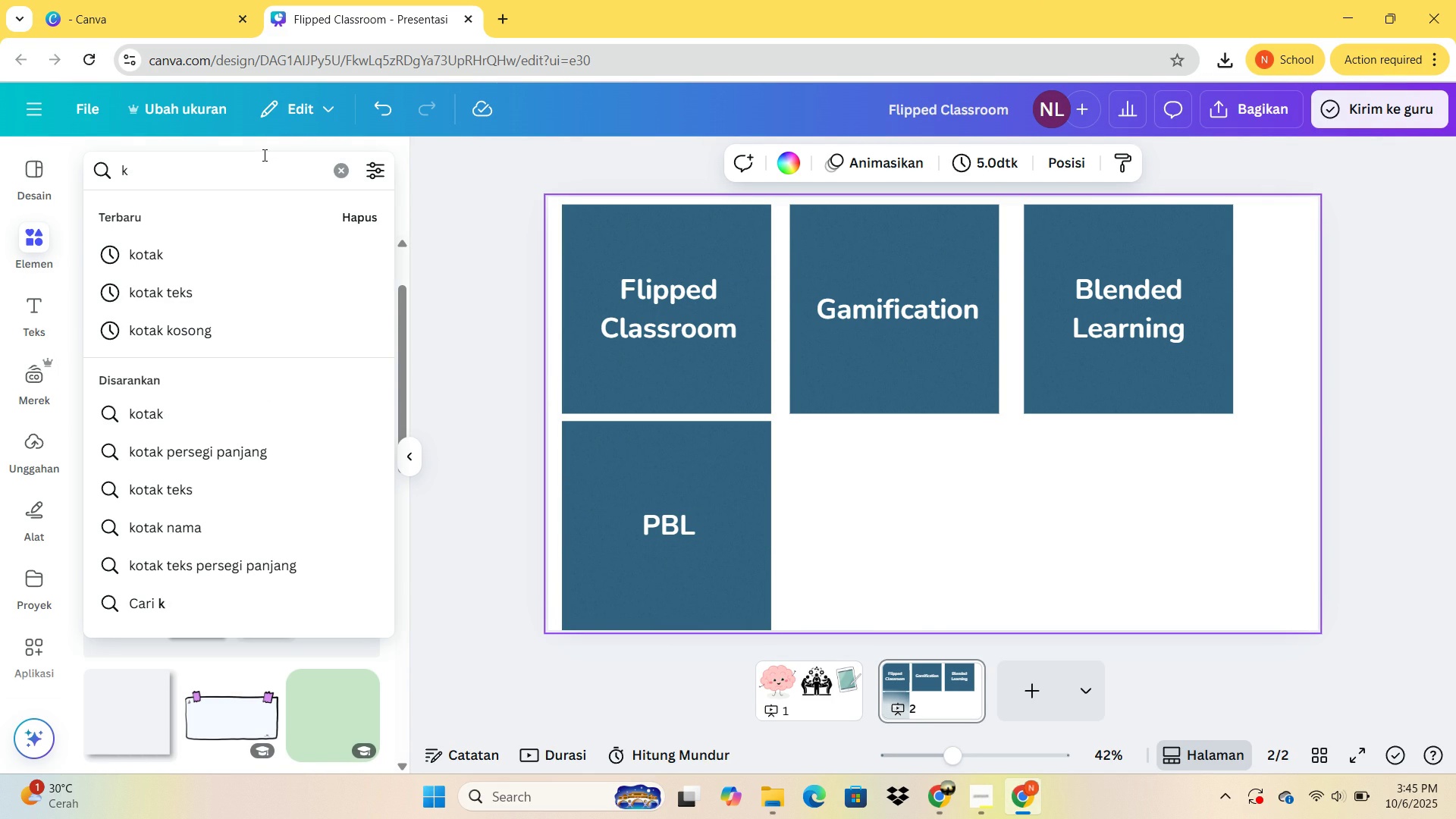 
key(Backspace)
 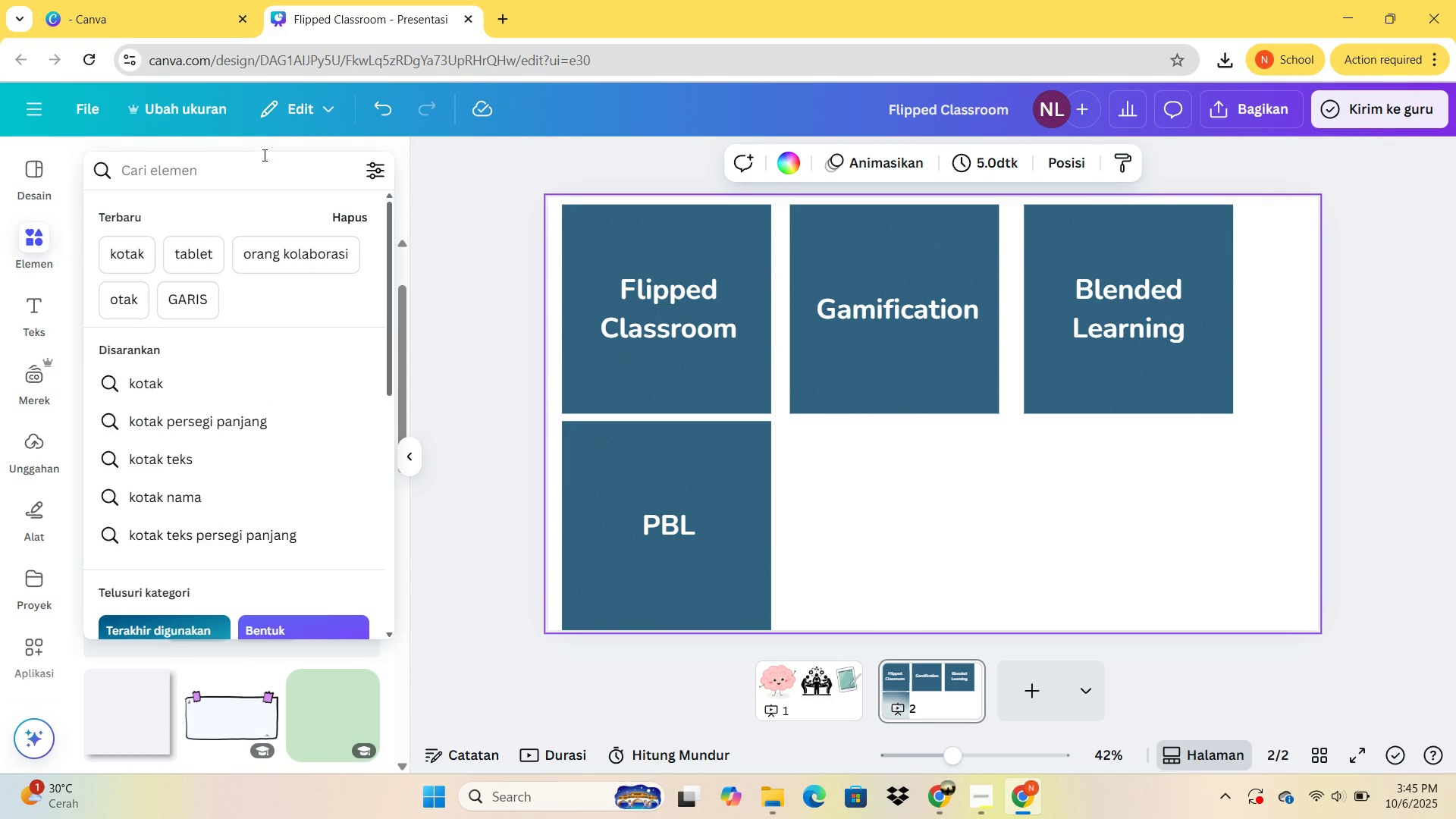 
key(Backspace)
 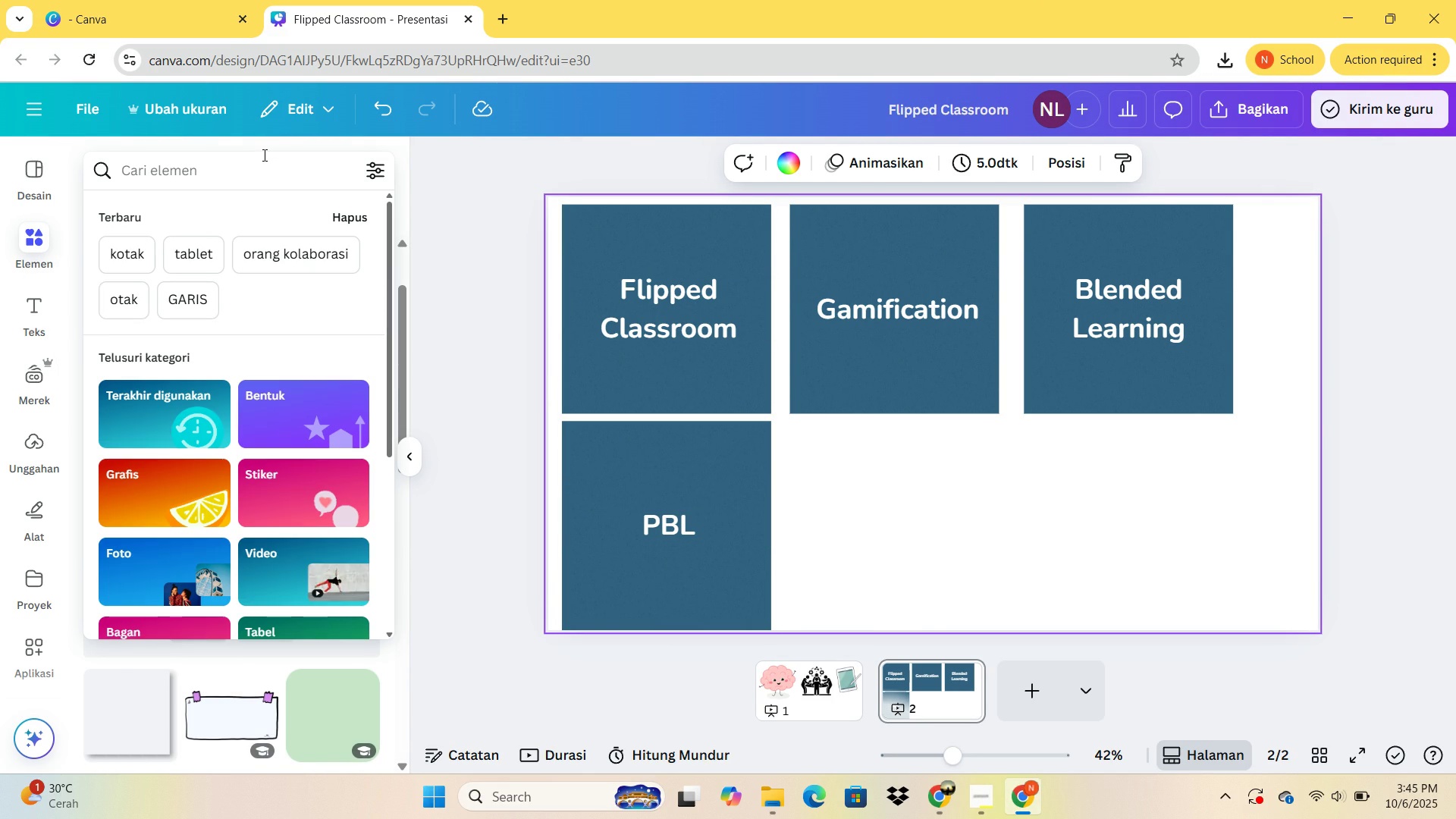 
key(Backspace)
 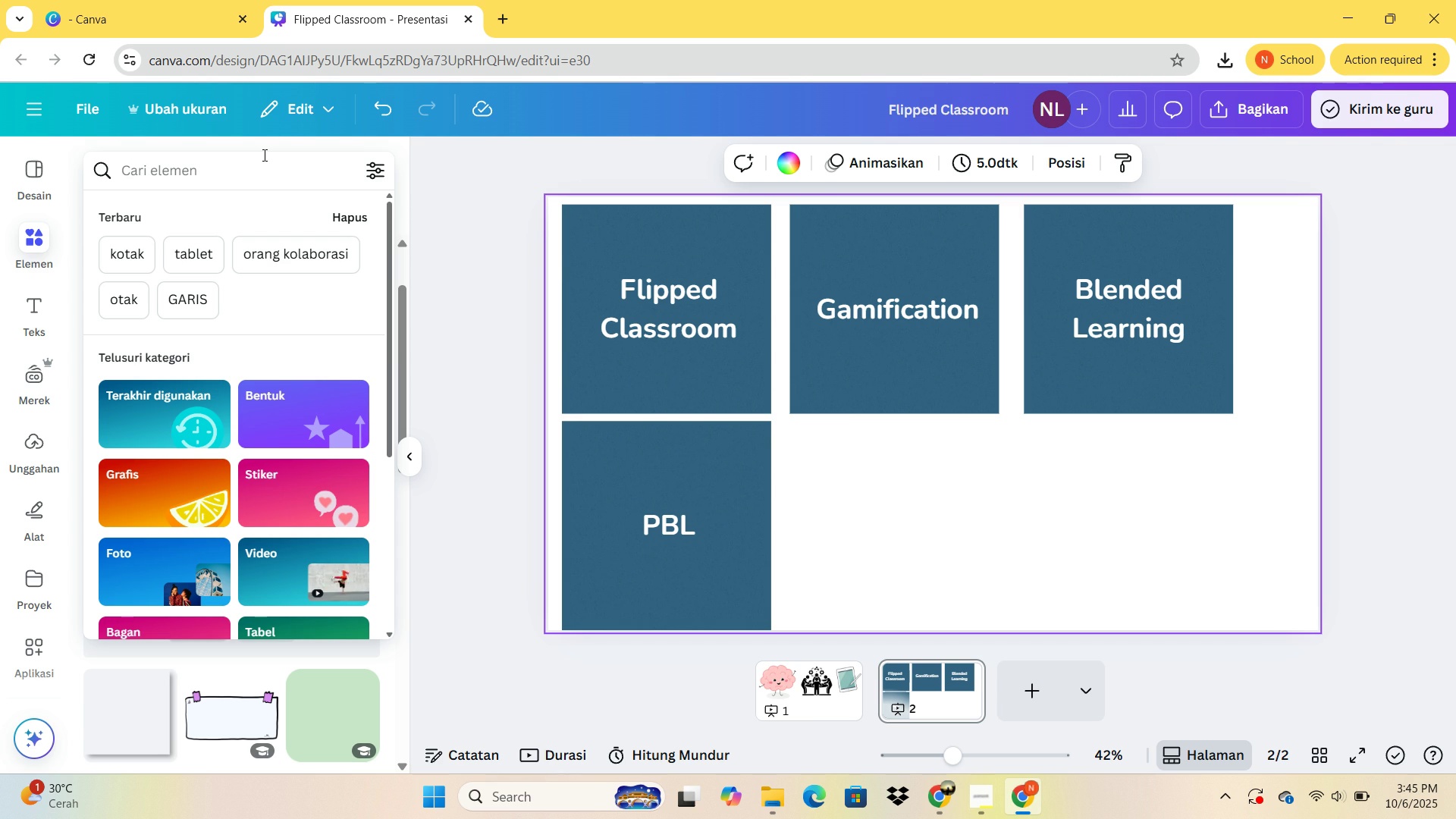 
type(rekam video)
 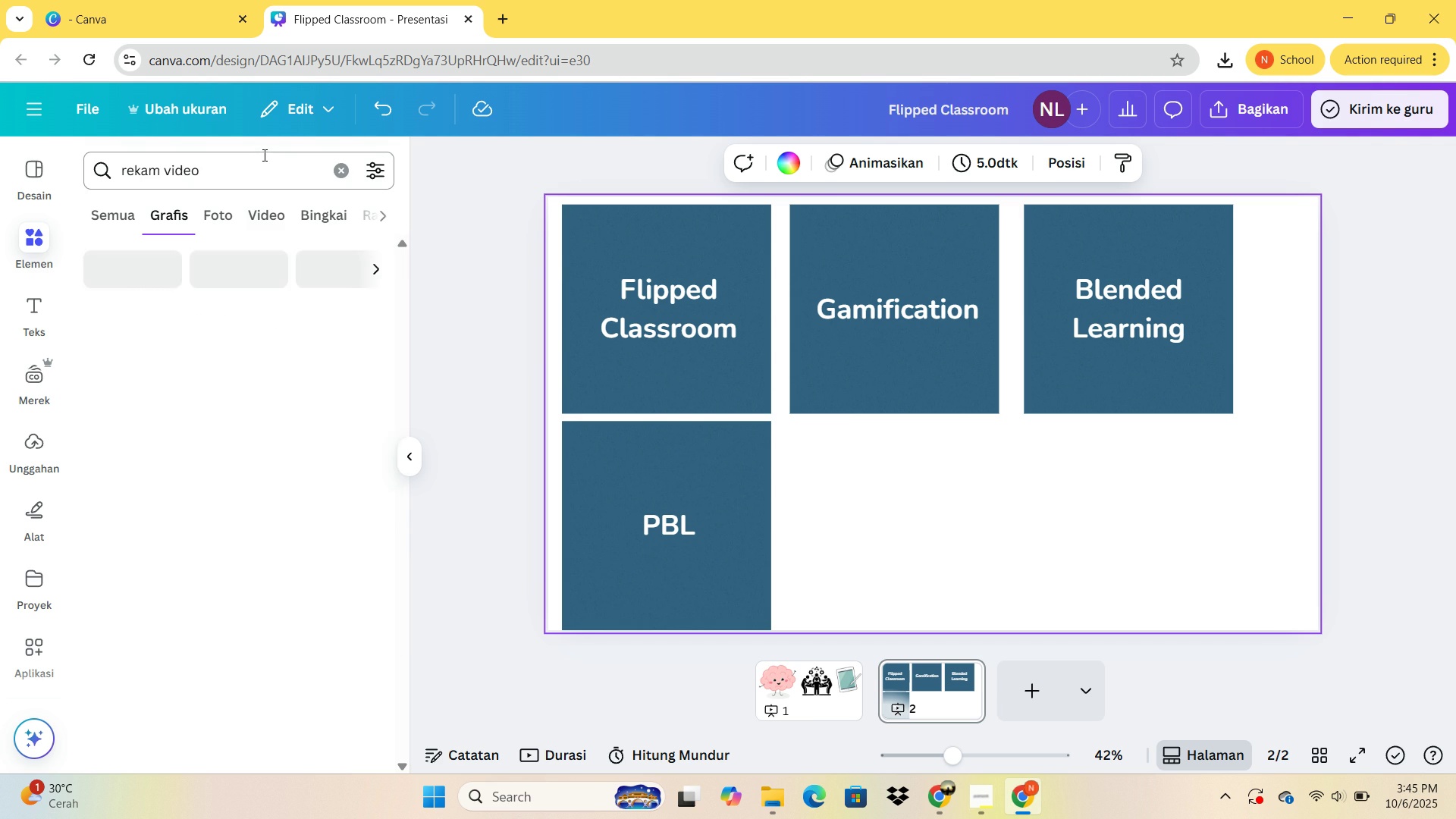 
key(Enter)
 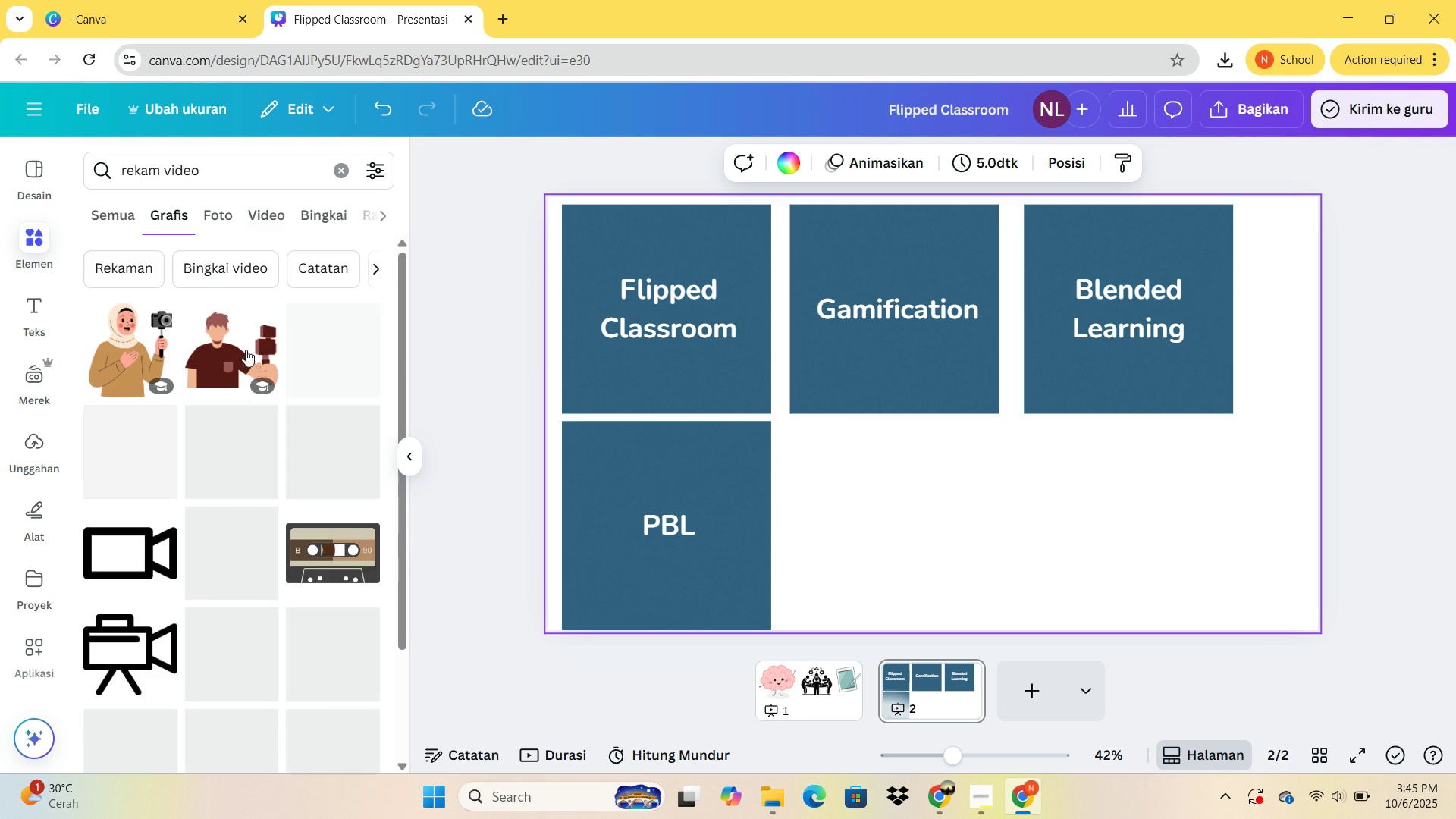 
scroll: coordinate [181, 640], scroll_direction: down, amount: 8.0
 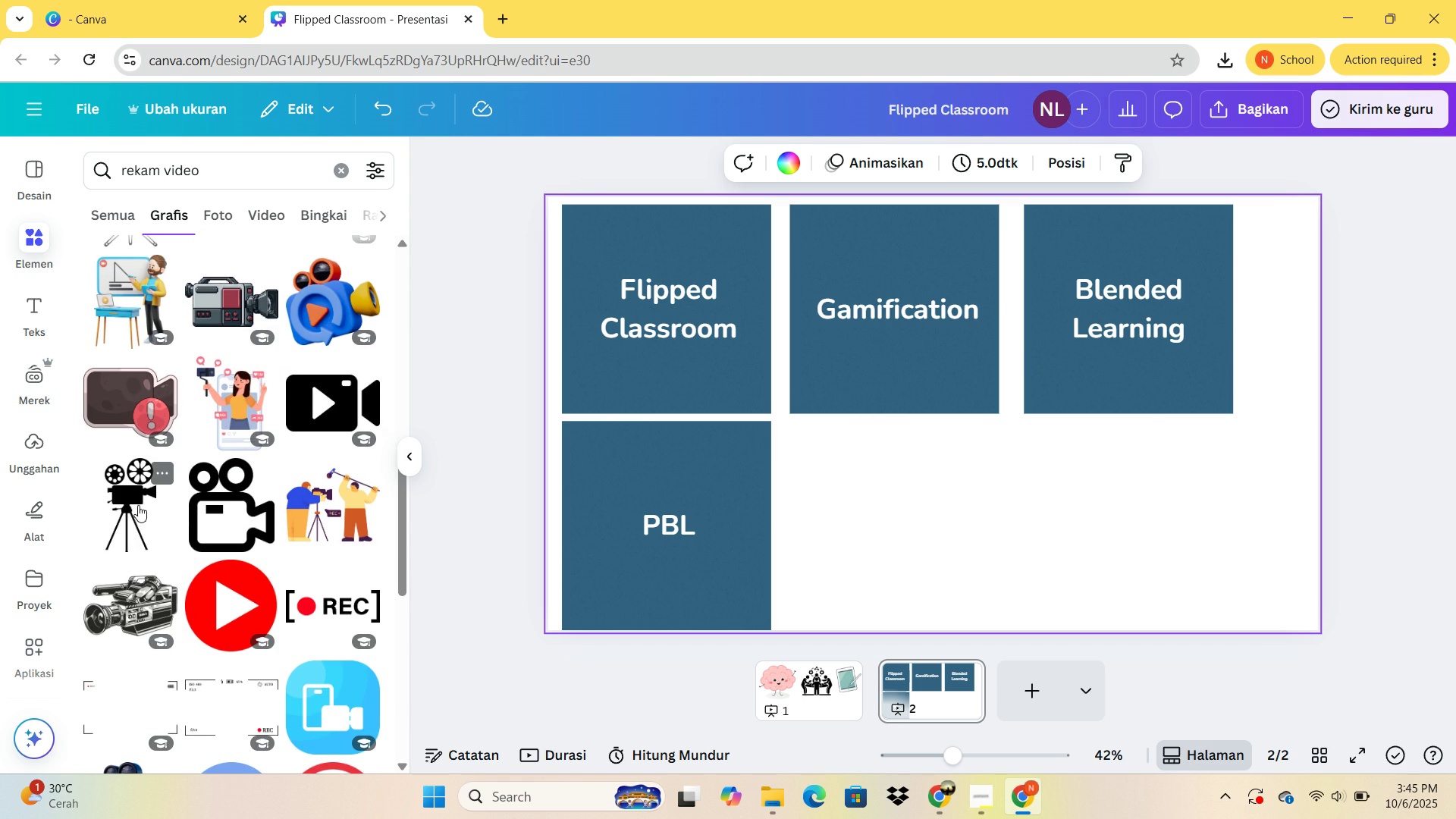 
scroll: coordinate [155, 504], scroll_direction: down, amount: 3.0
 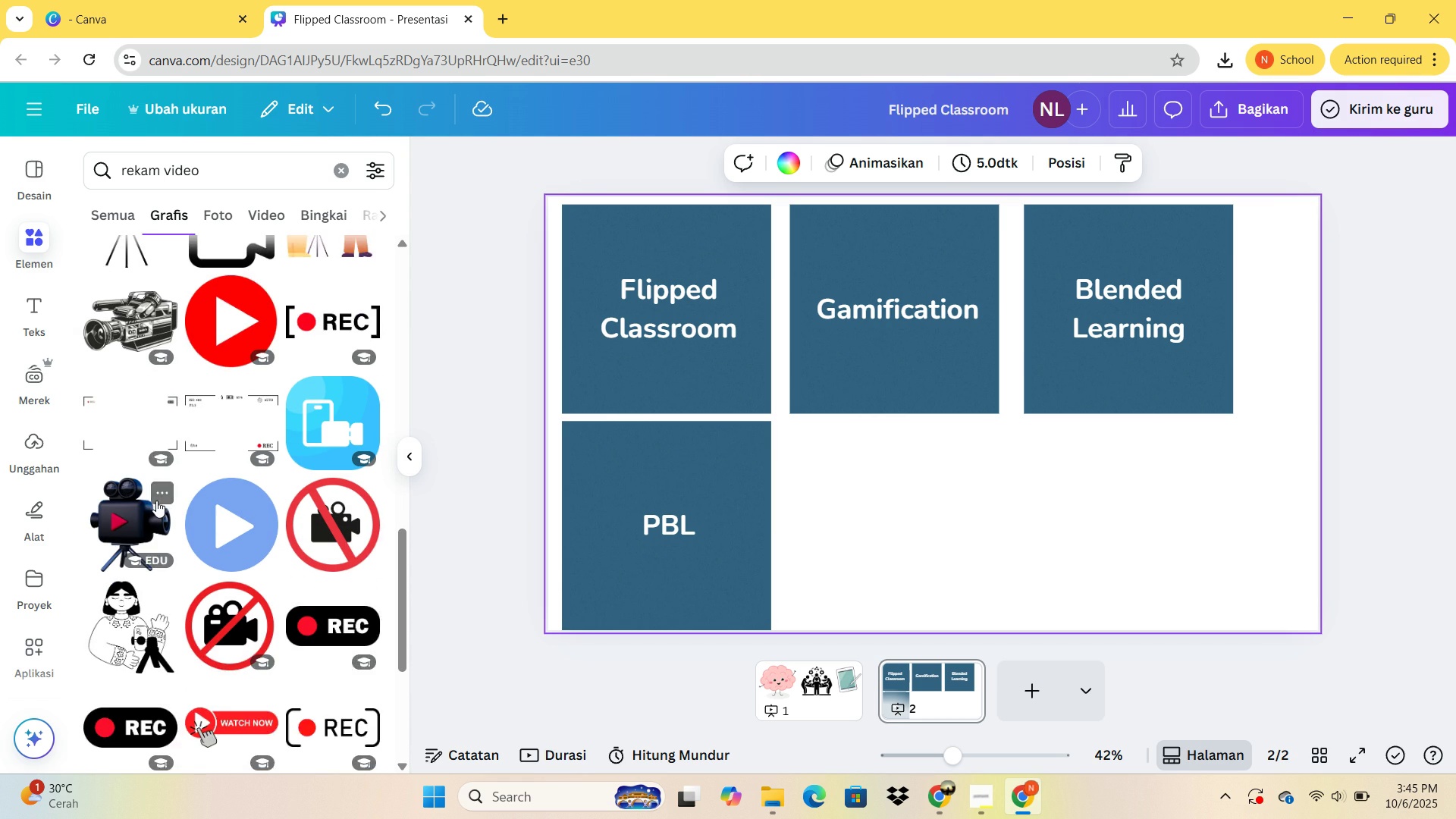 
scroll: coordinate [156, 500], scroll_direction: up, amount: 1.0
 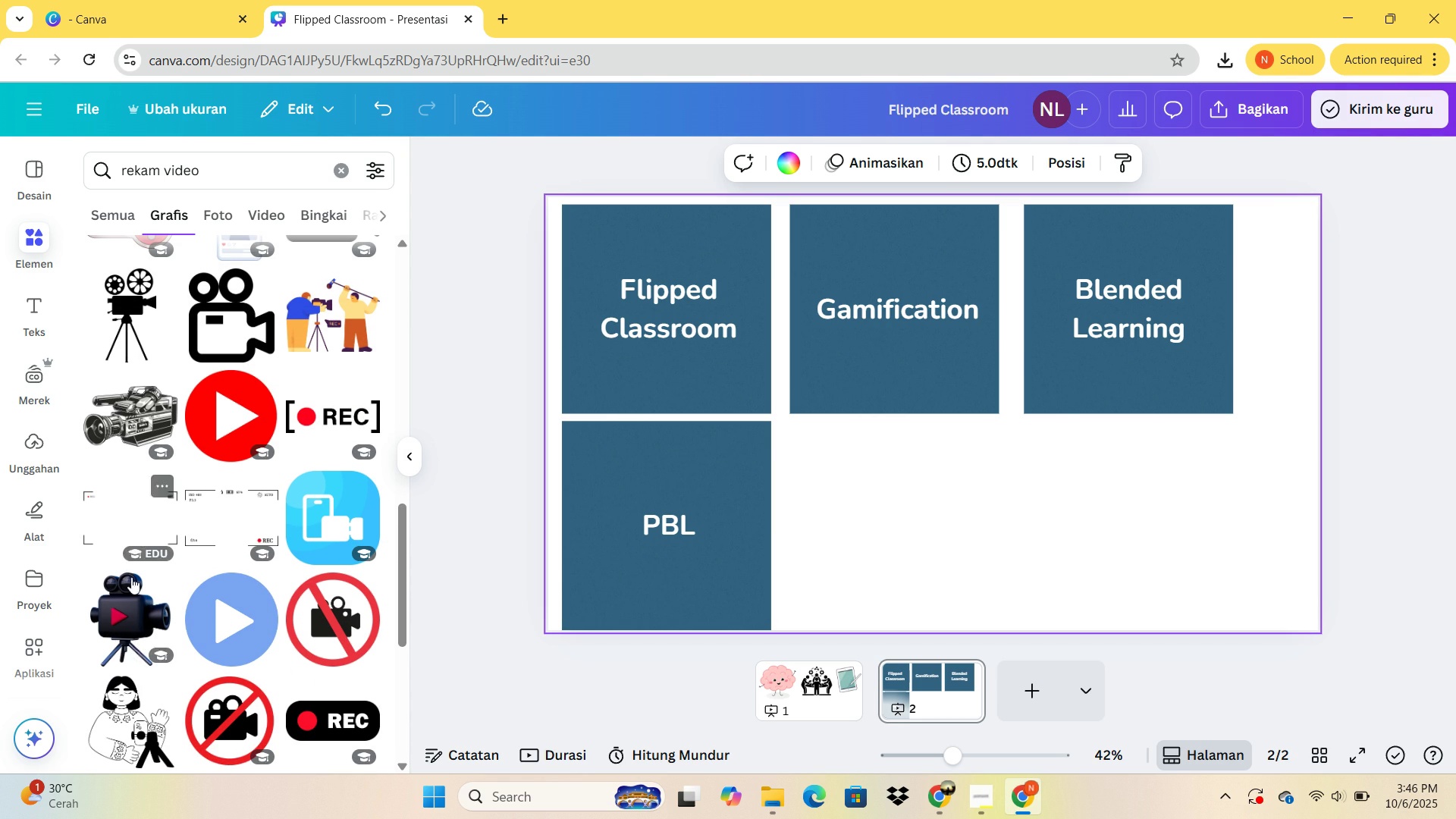 
mouse_move([131, 602])
 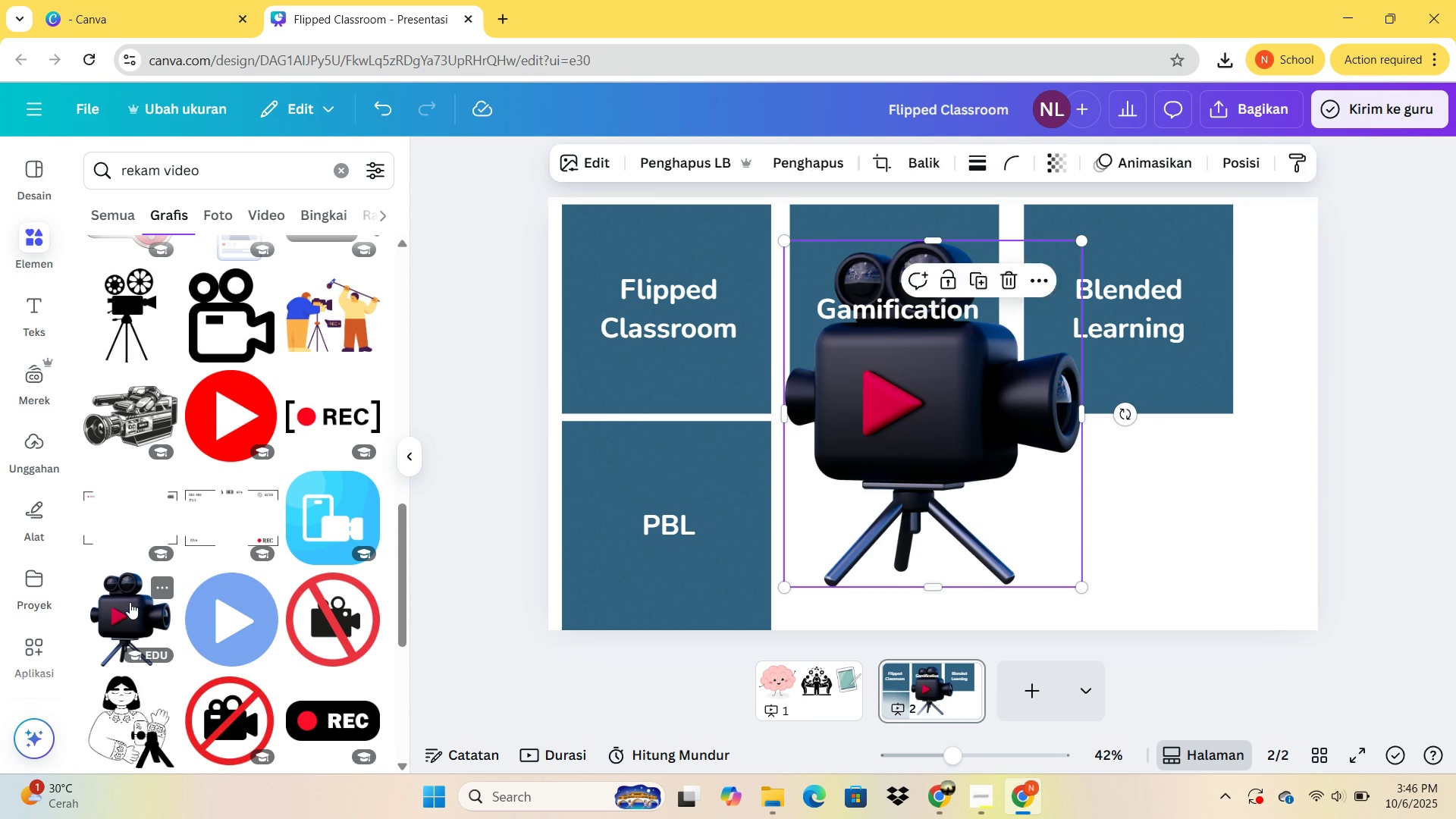 
left_click([130, 602])